 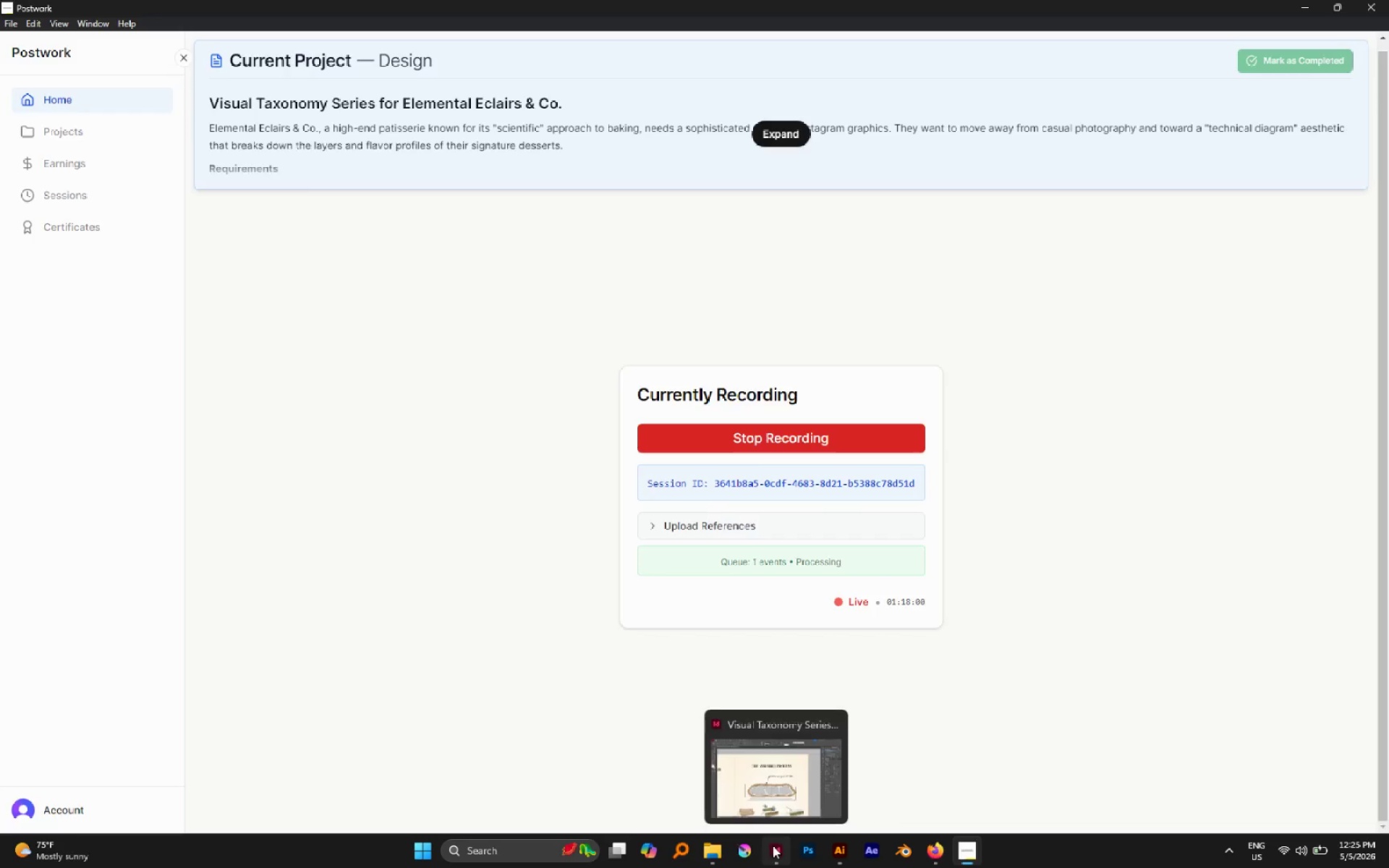 
scroll: coordinate [708, 621], scroll_direction: down, amount: 3.0
 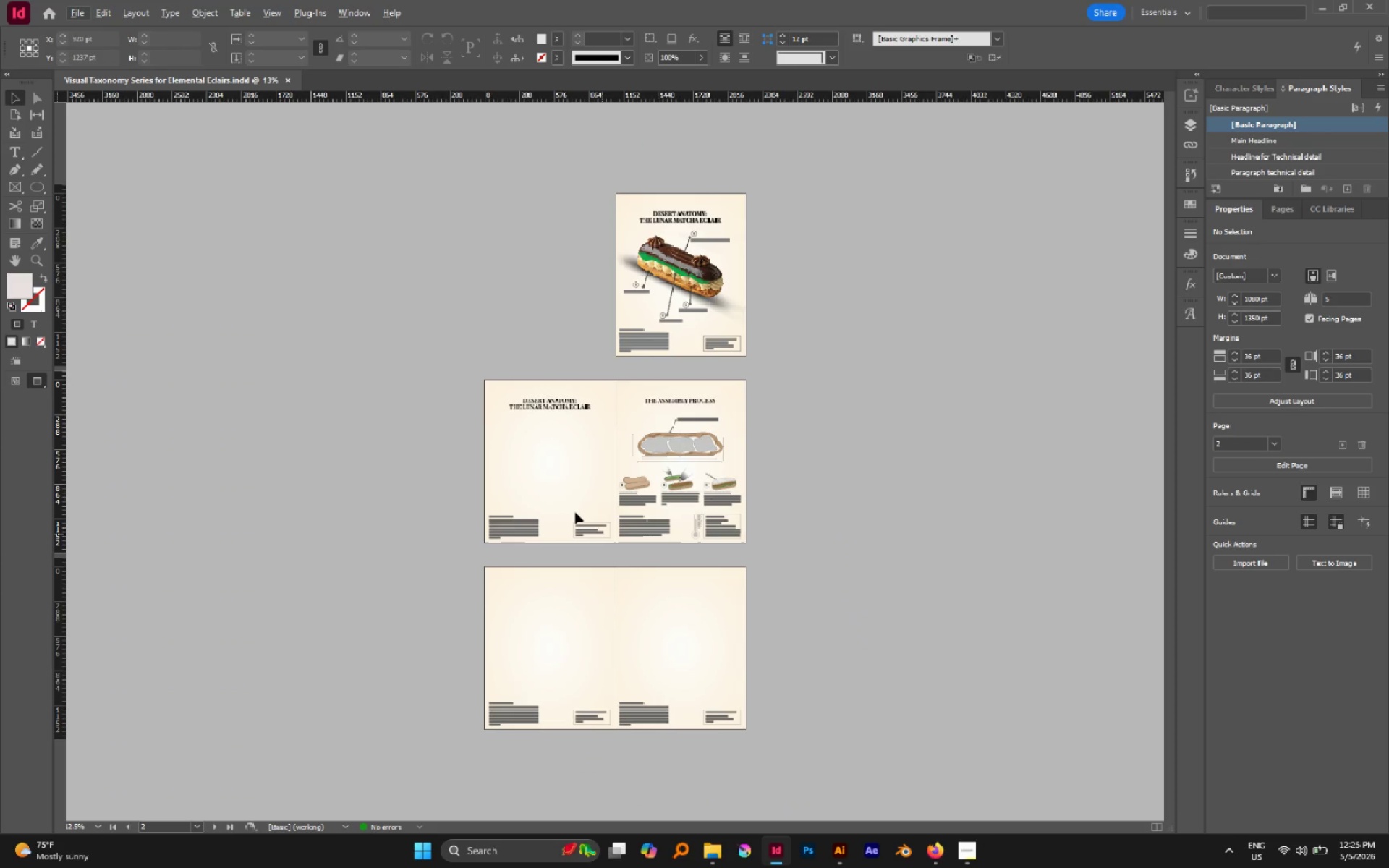 
hold_key(key=AltLeft, duration=0.62)
scroll: coordinate [557, 472], scroll_direction: none, amount: 0.0
 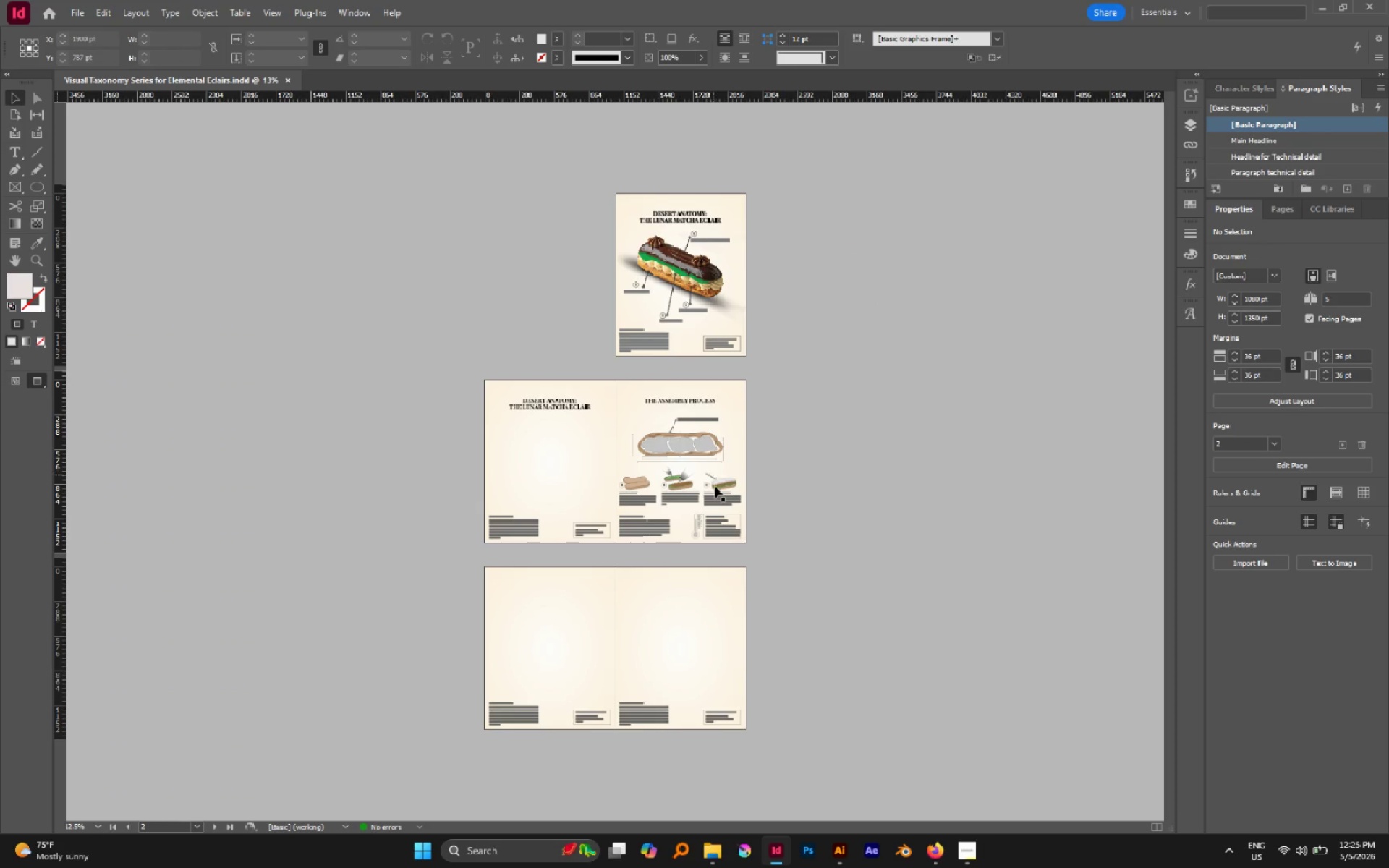 
hold_key(key=AltLeft, duration=0.56)
scroll: coordinate [707, 494], scroll_direction: up, amount: 2.0
 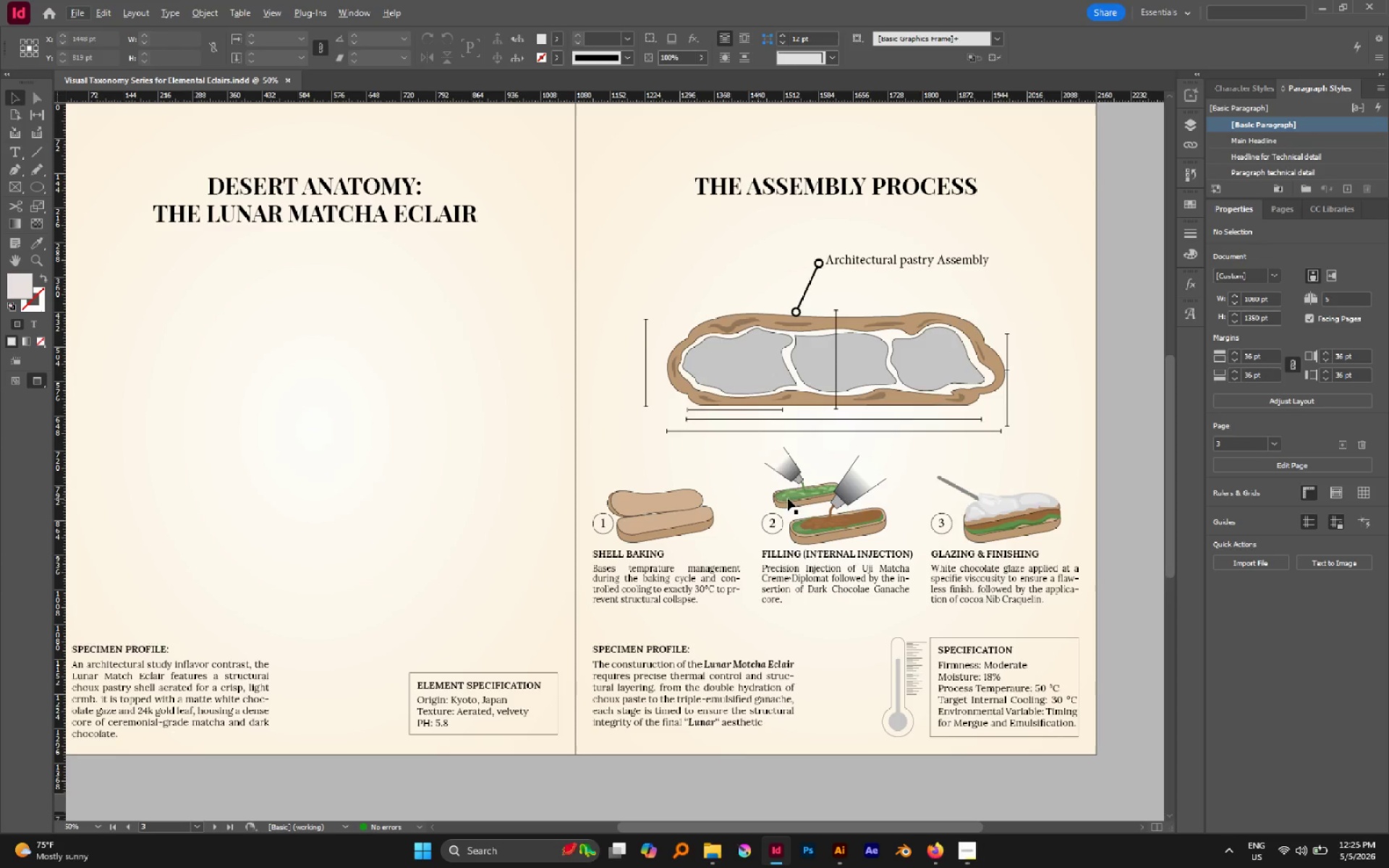 
hold_key(key=Space, duration=1.14)
 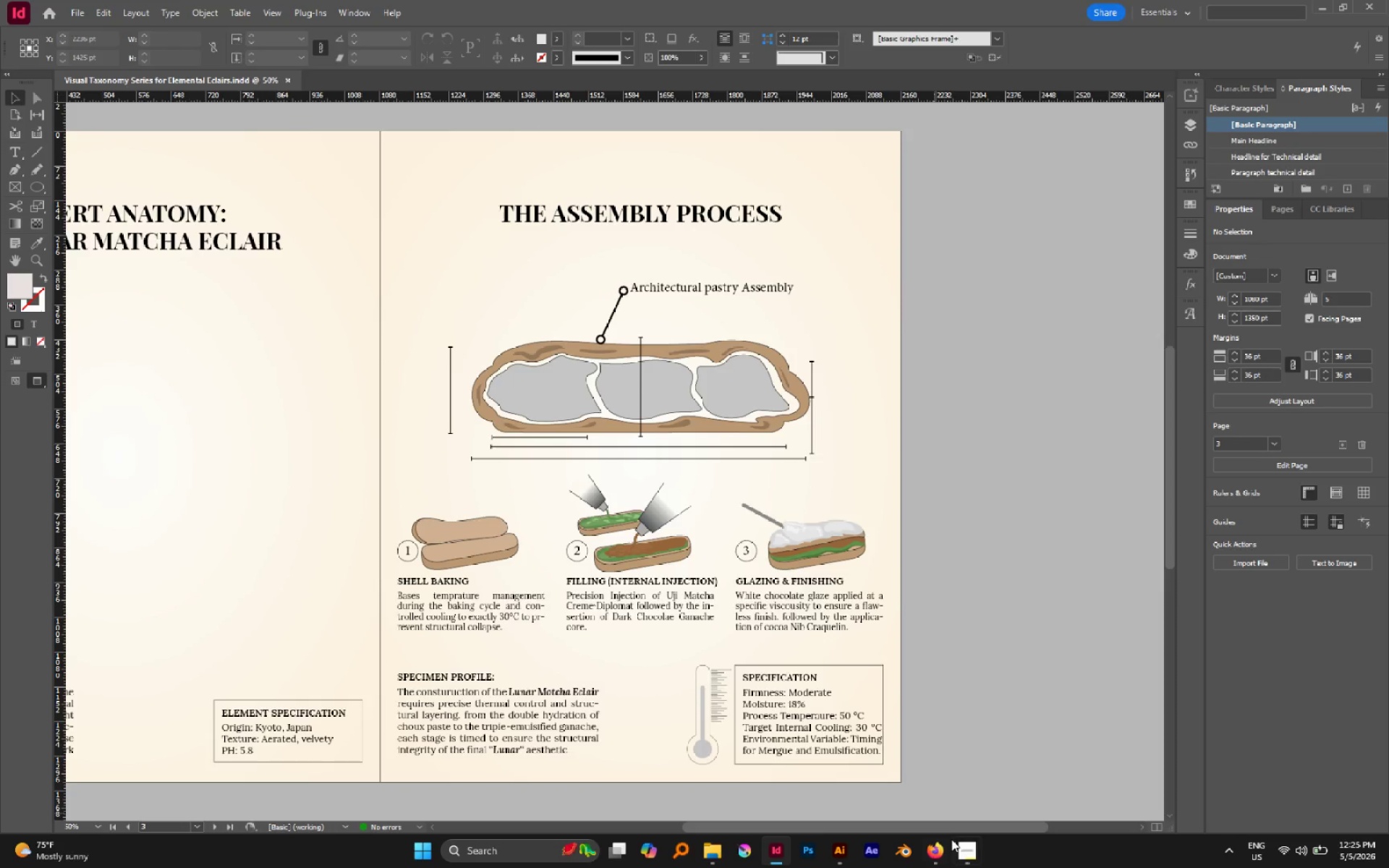 
left_click_drag(start_coordinate=[859, 501], to_coordinate=[664, 528])
 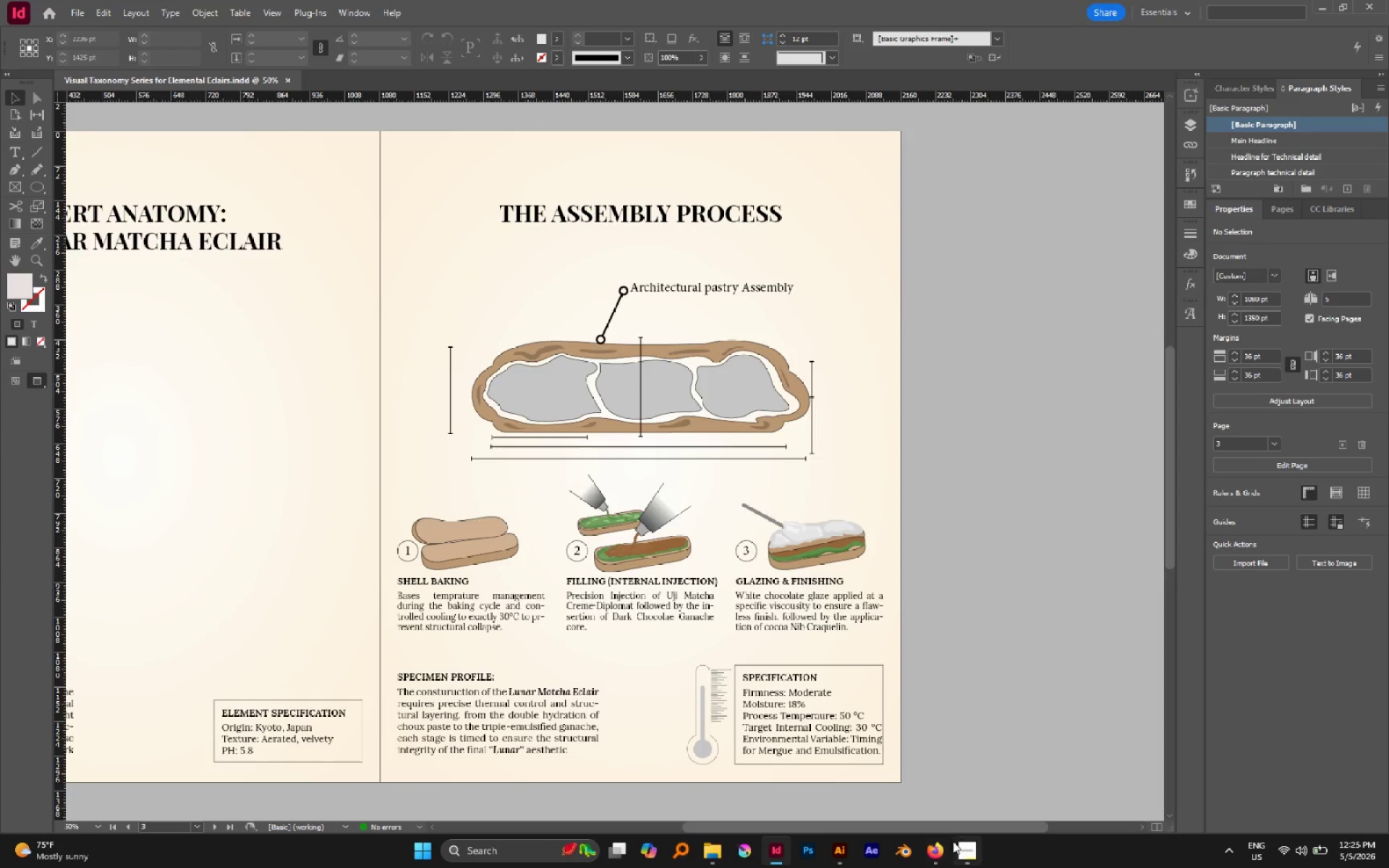 